 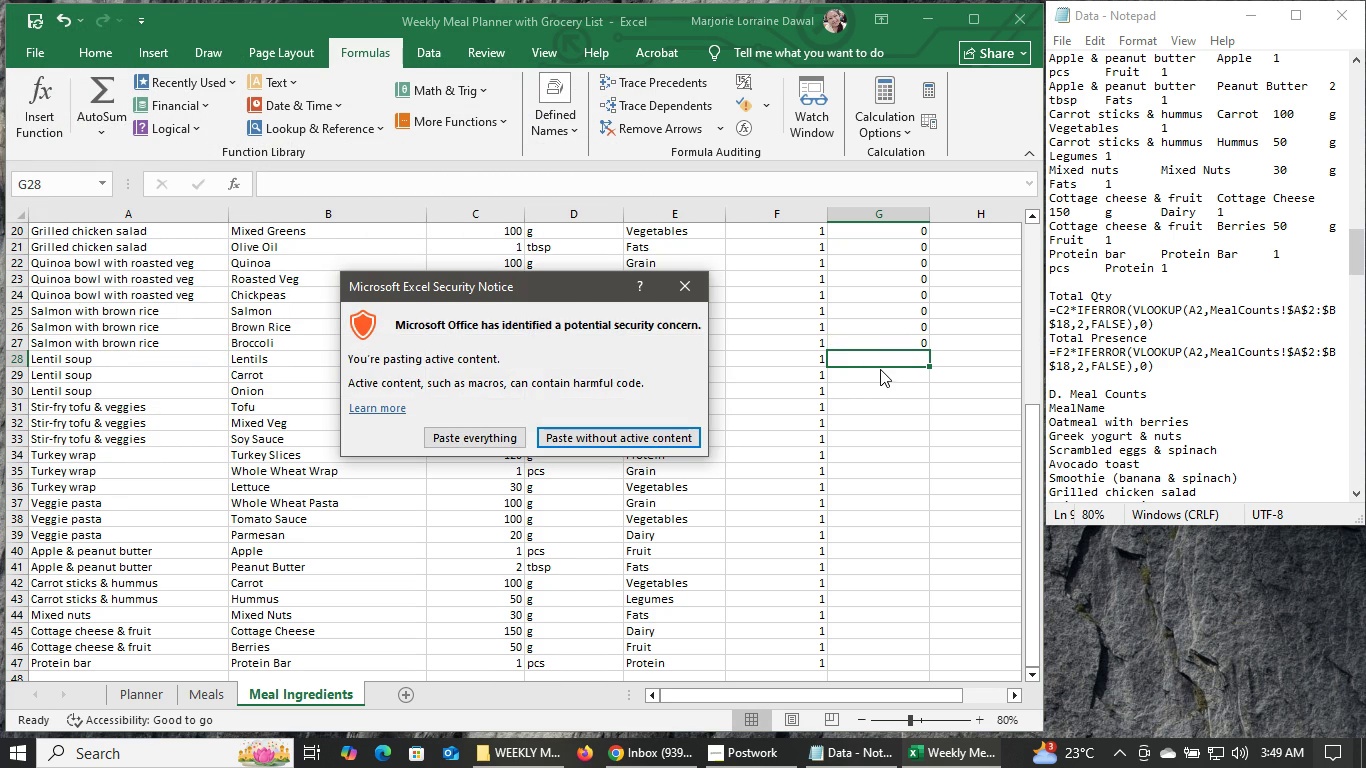 
left_click([497, 435])
 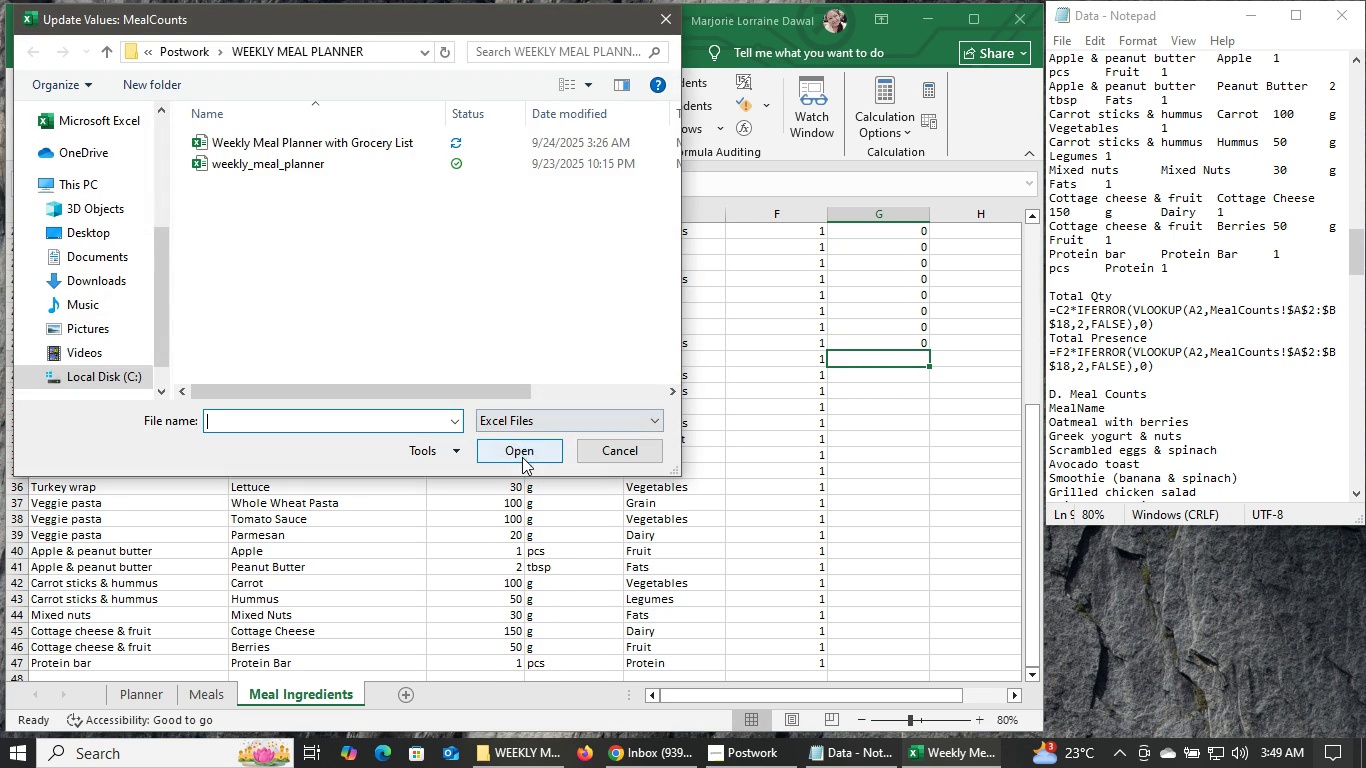 
left_click([605, 448])
 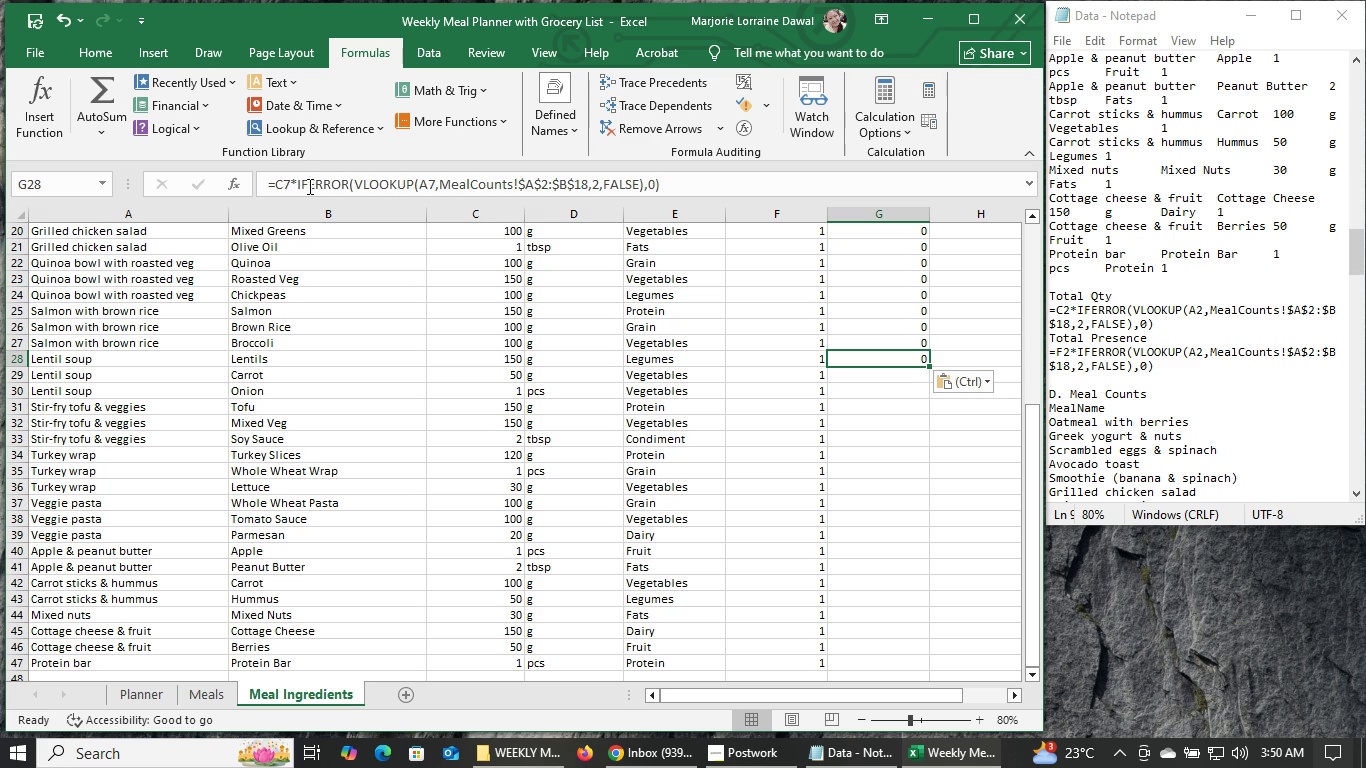 
left_click([286, 179])
 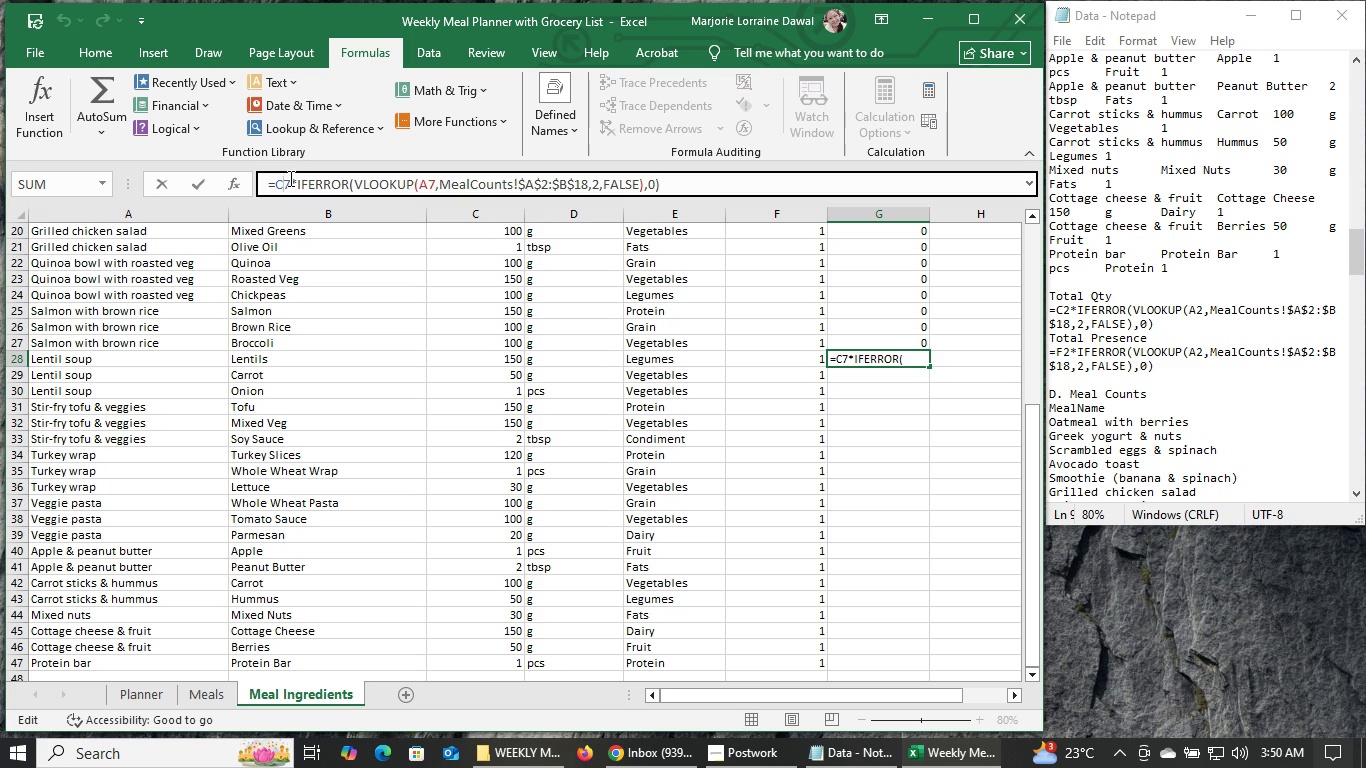 
left_click([289, 178])
 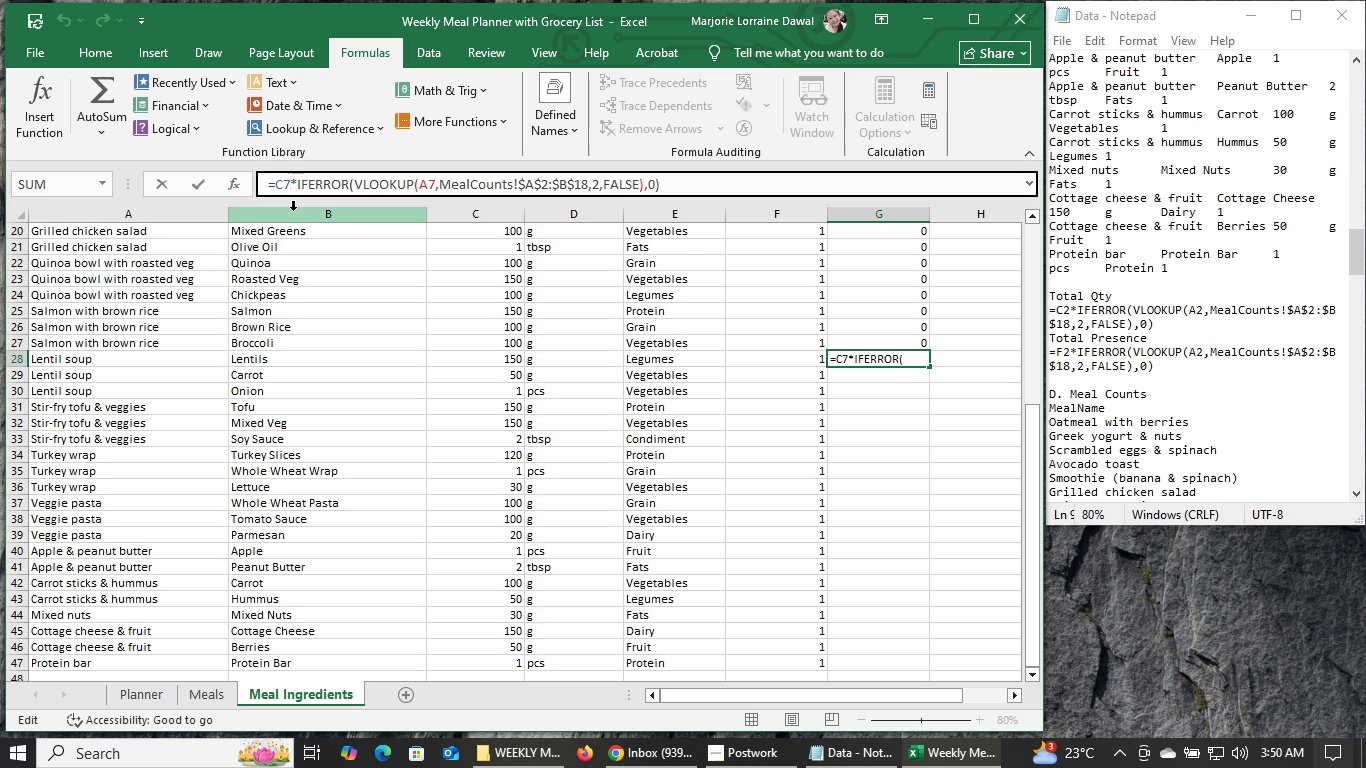 
key(Backspace)
type(28)
 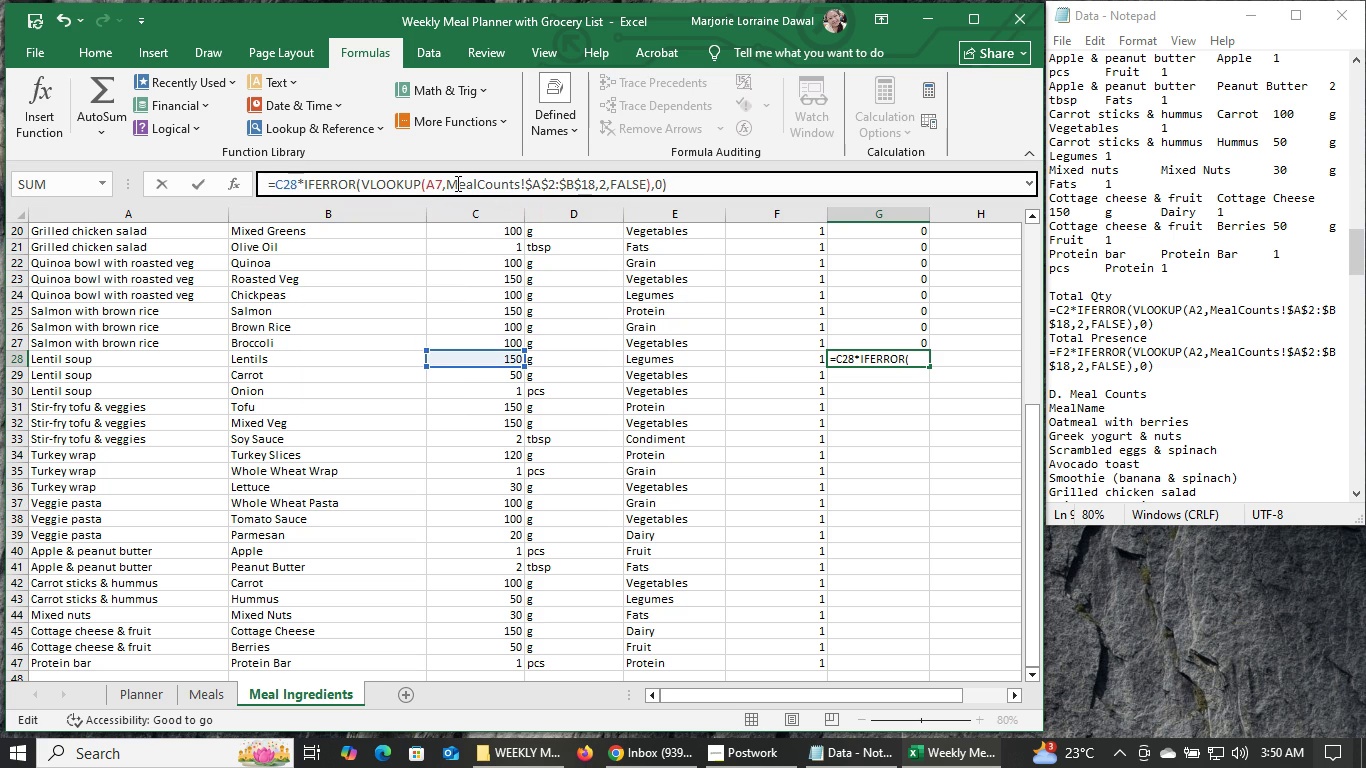 
left_click([441, 180])
 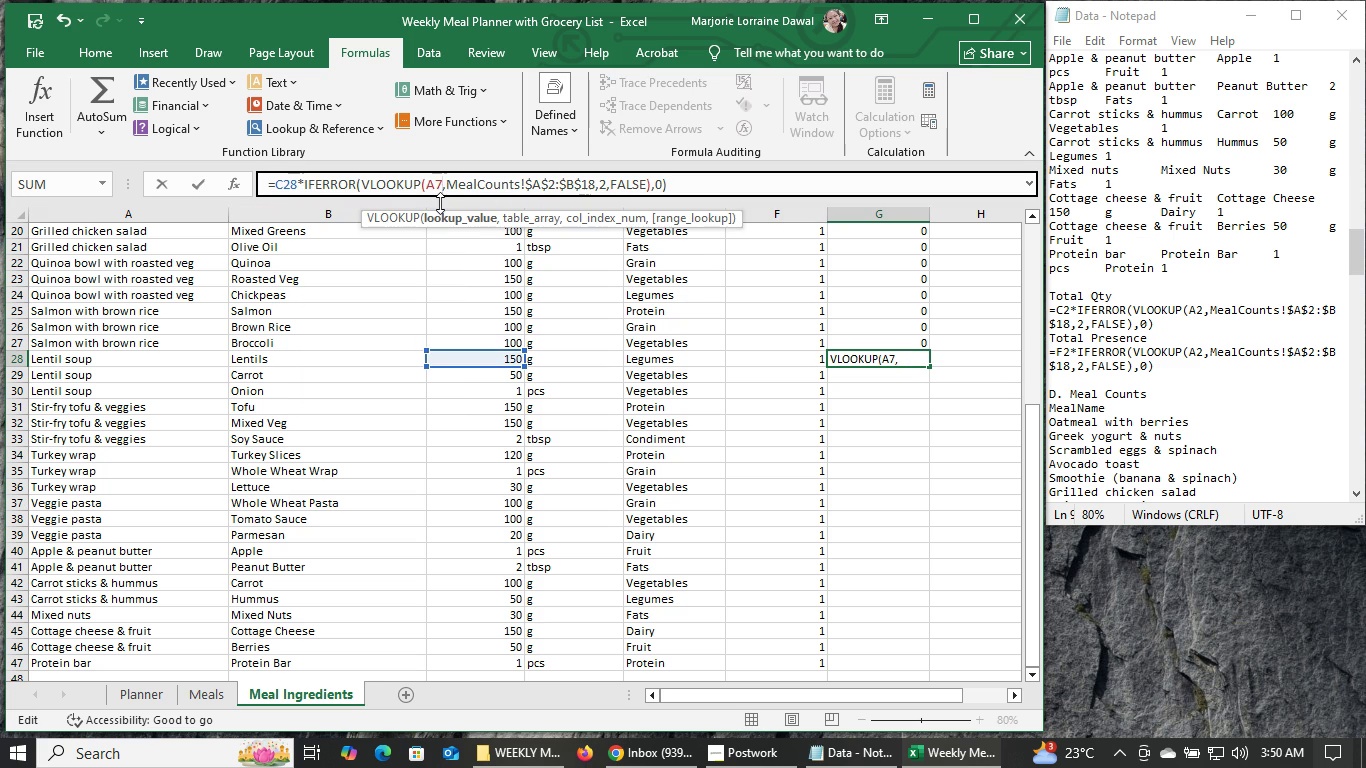 
key(Backspace)
type(28)
 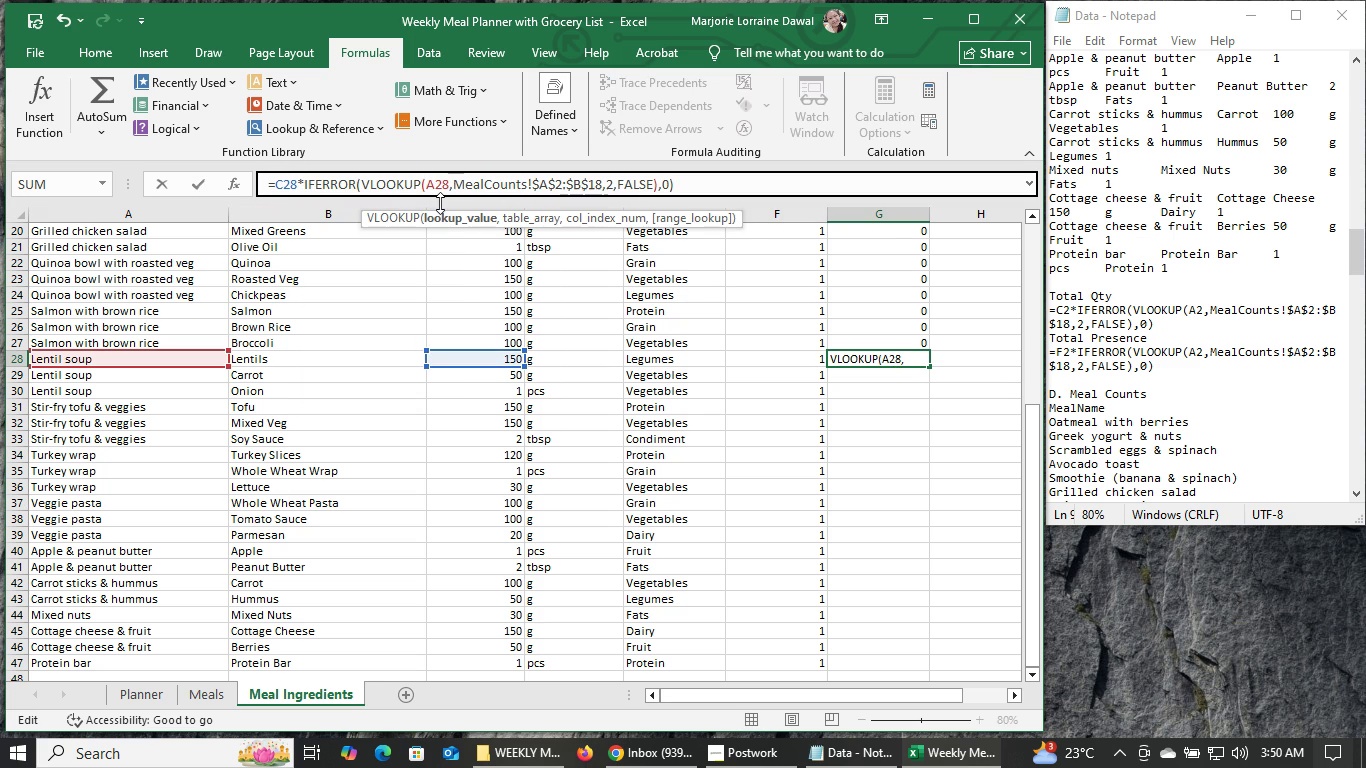 
key(Enter)
 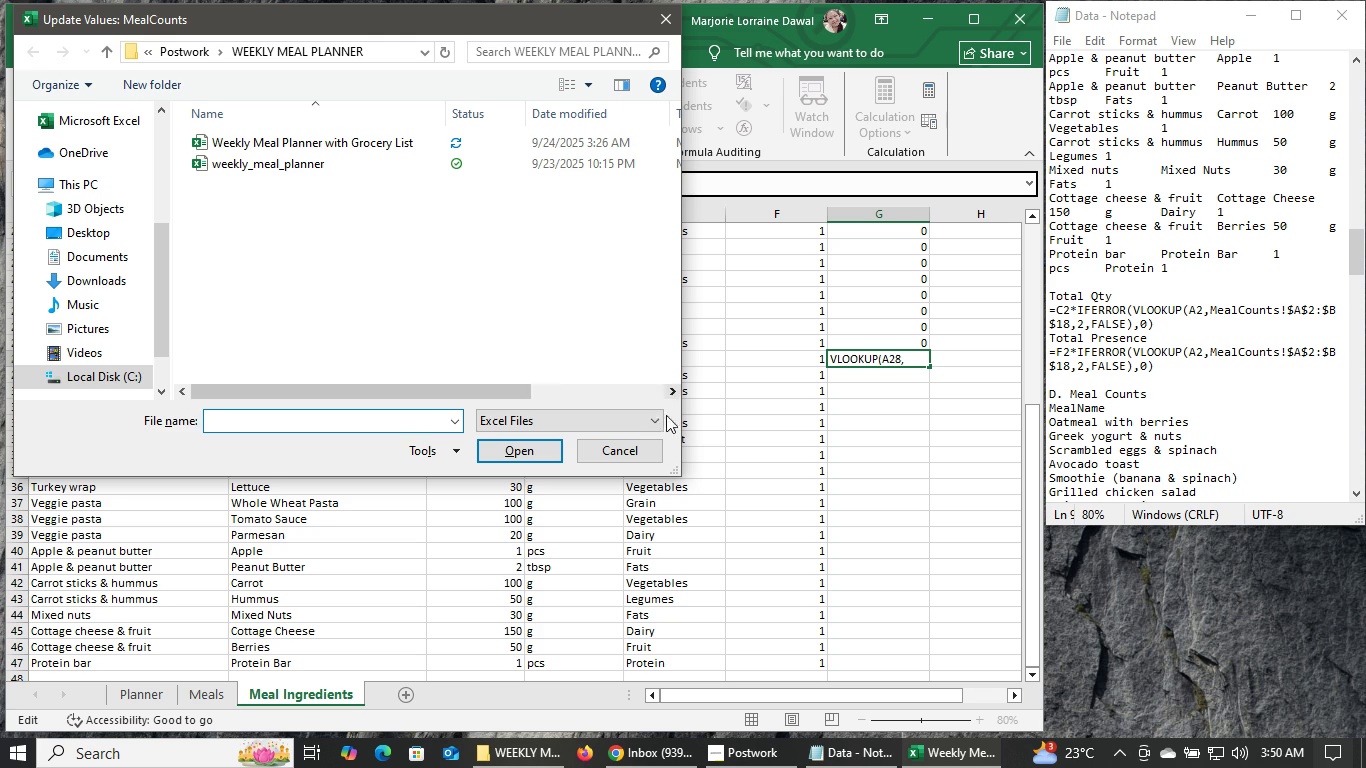 
left_click([645, 444])